 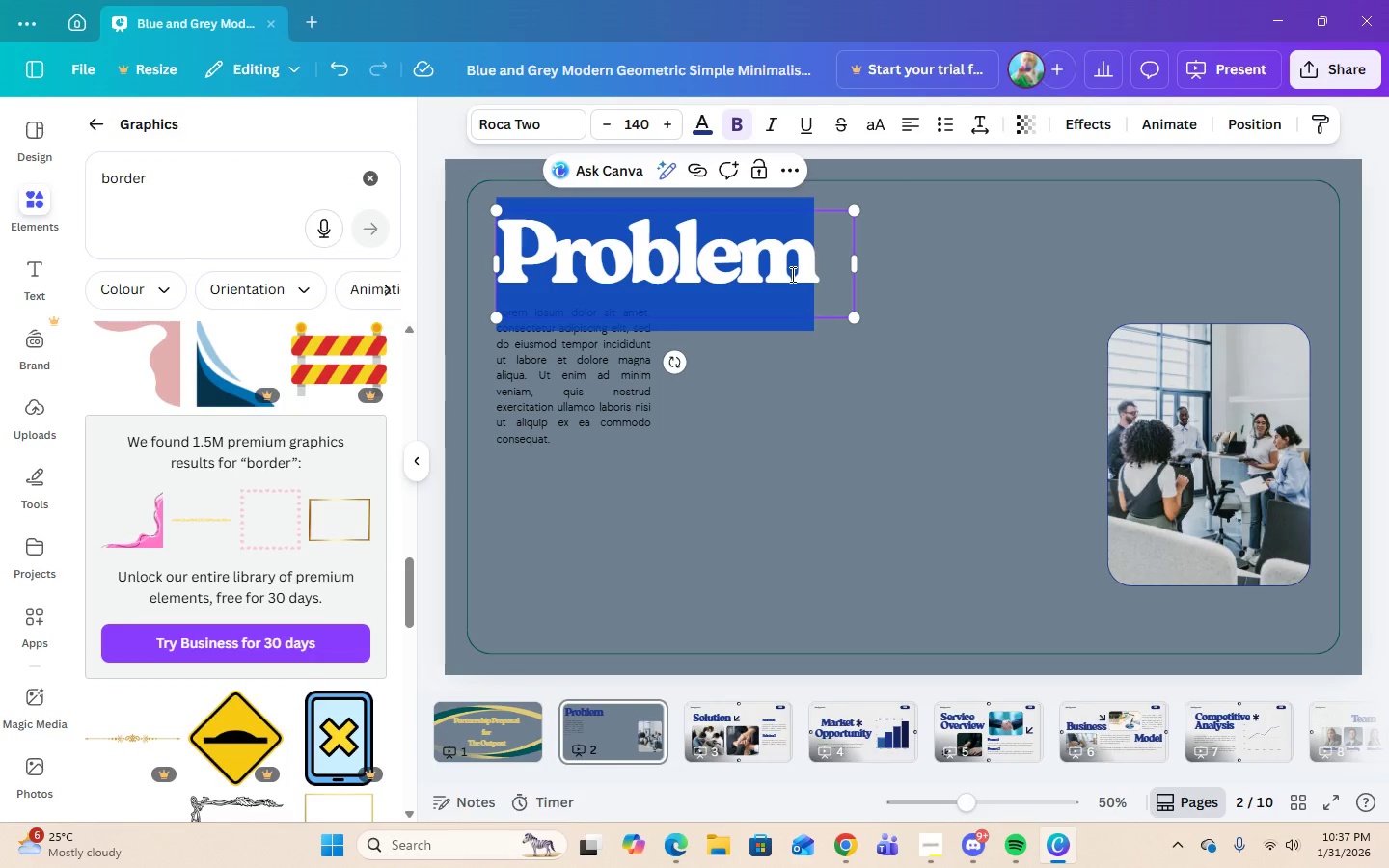 
type(The Challenge )
 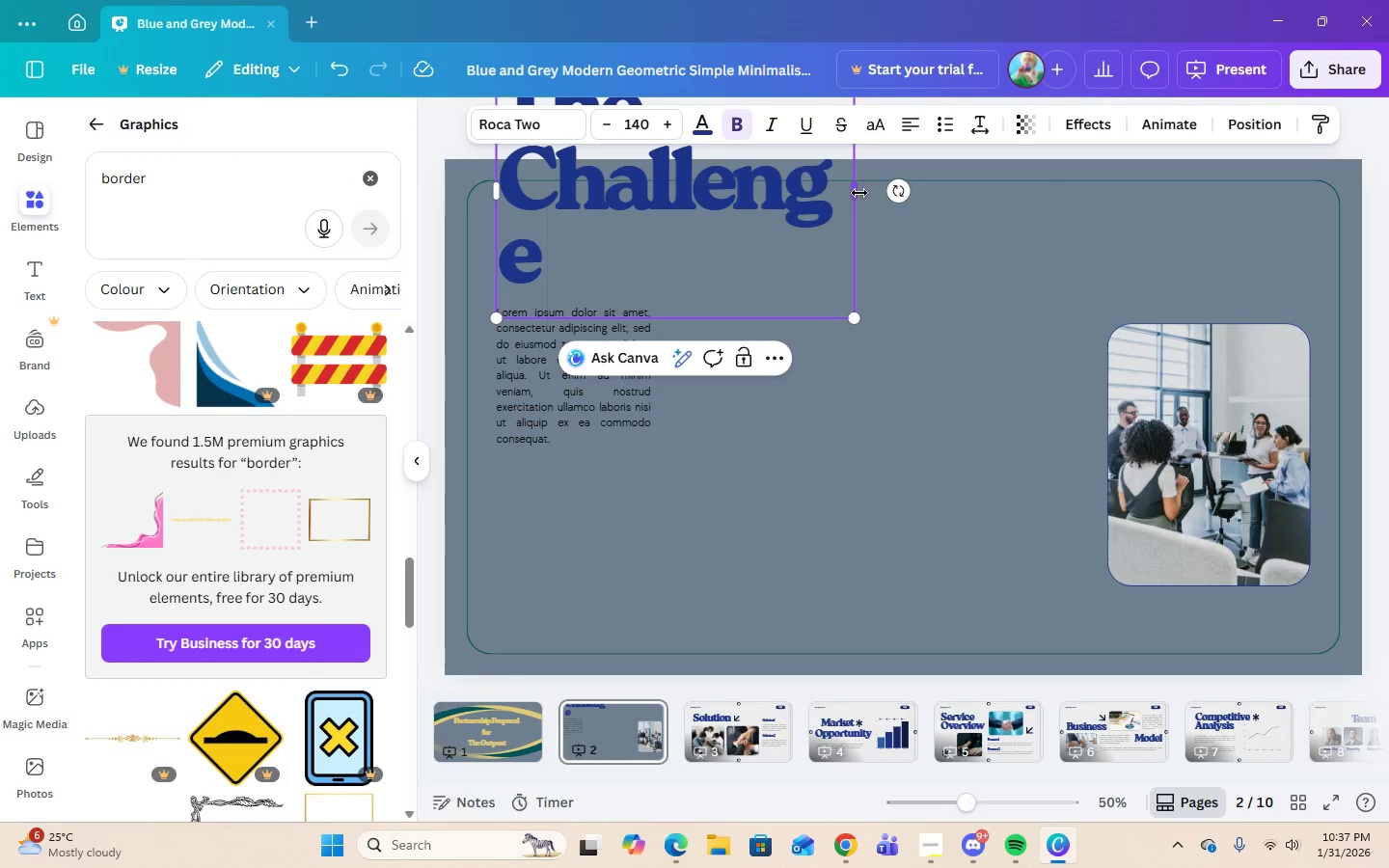 
left_click_drag(start_coordinate=[858, 194], to_coordinate=[1036, 257])
 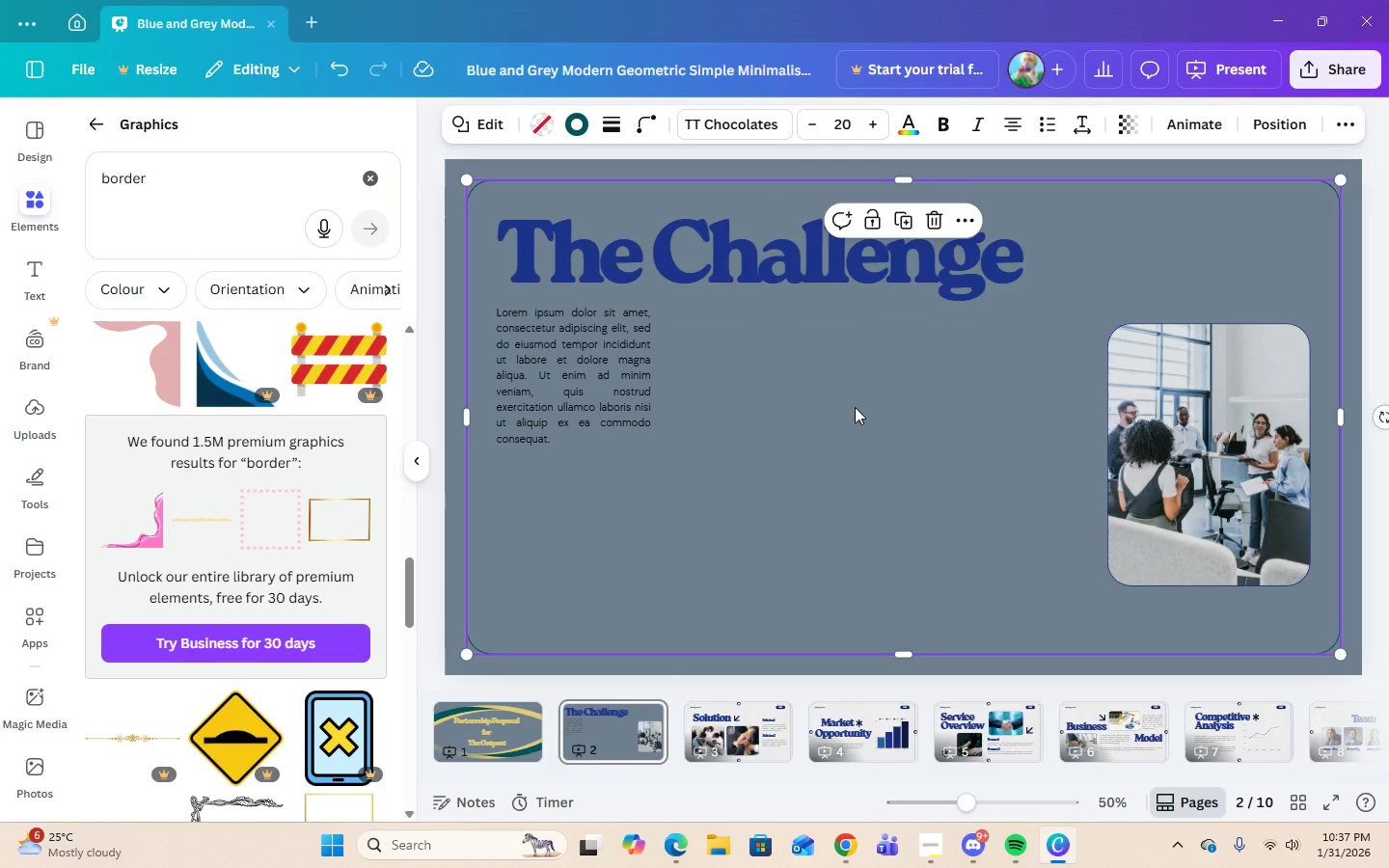 
double_click([517, 403])
 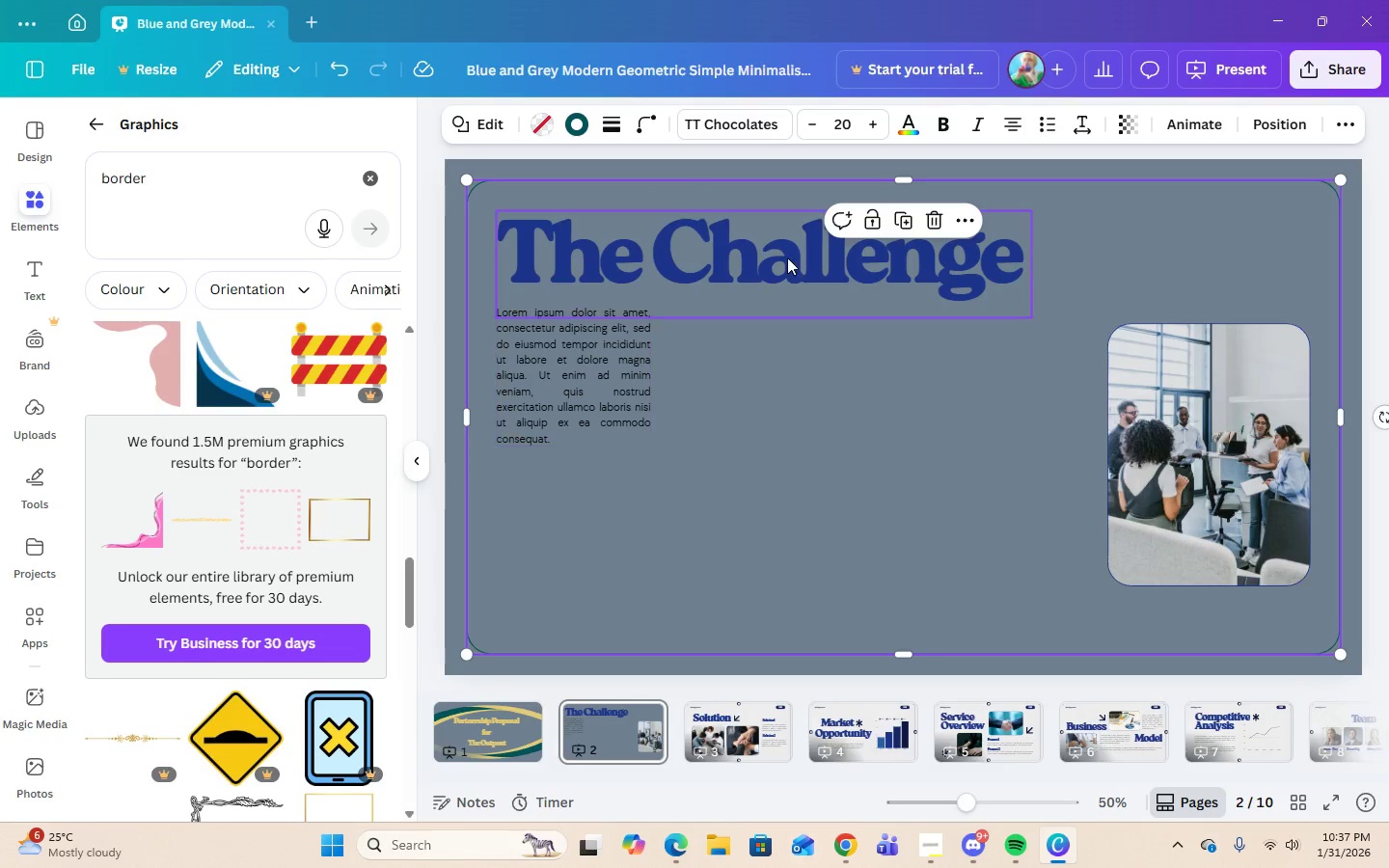 
double_click([580, 372])
 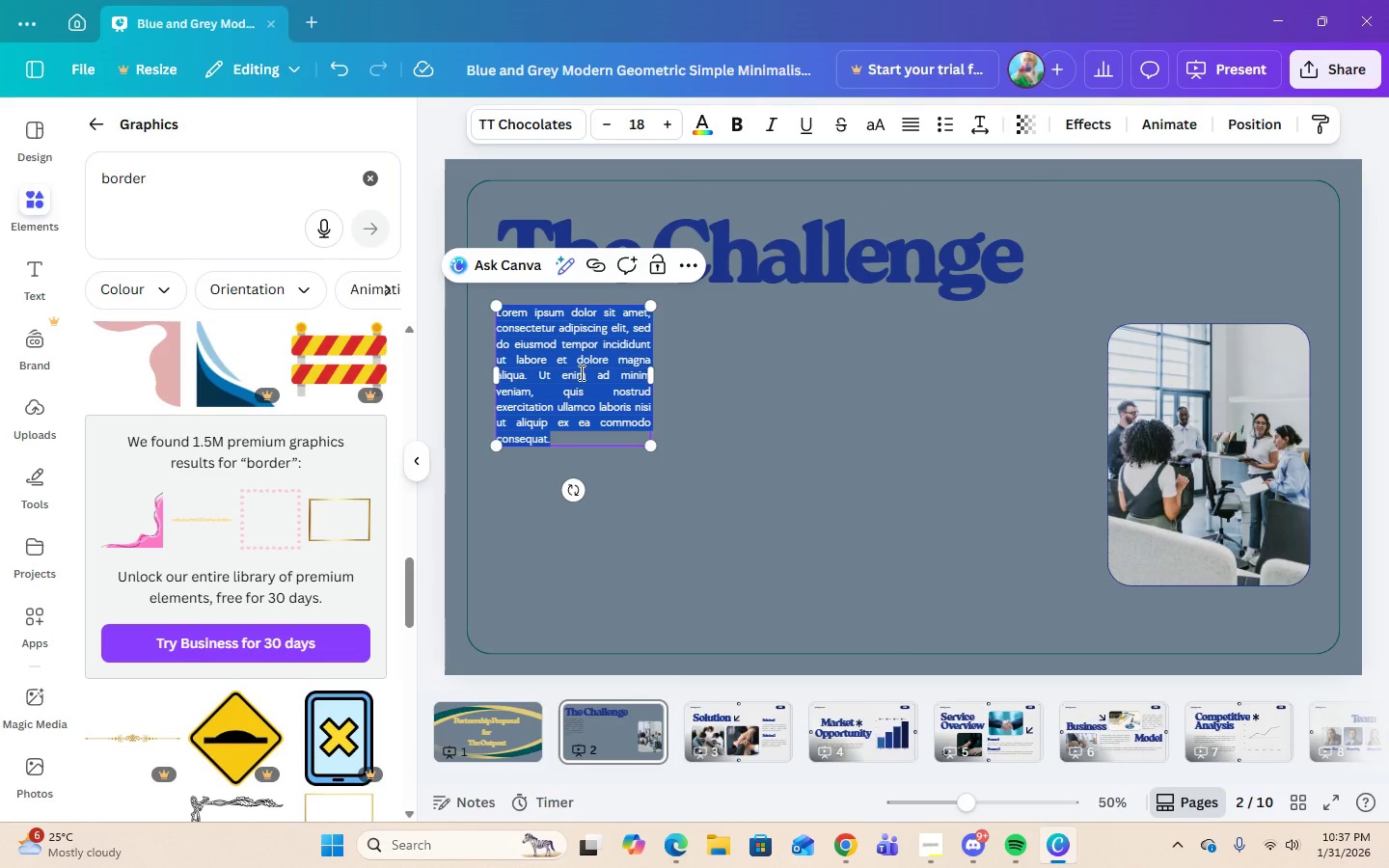 
triple_click([580, 372])
 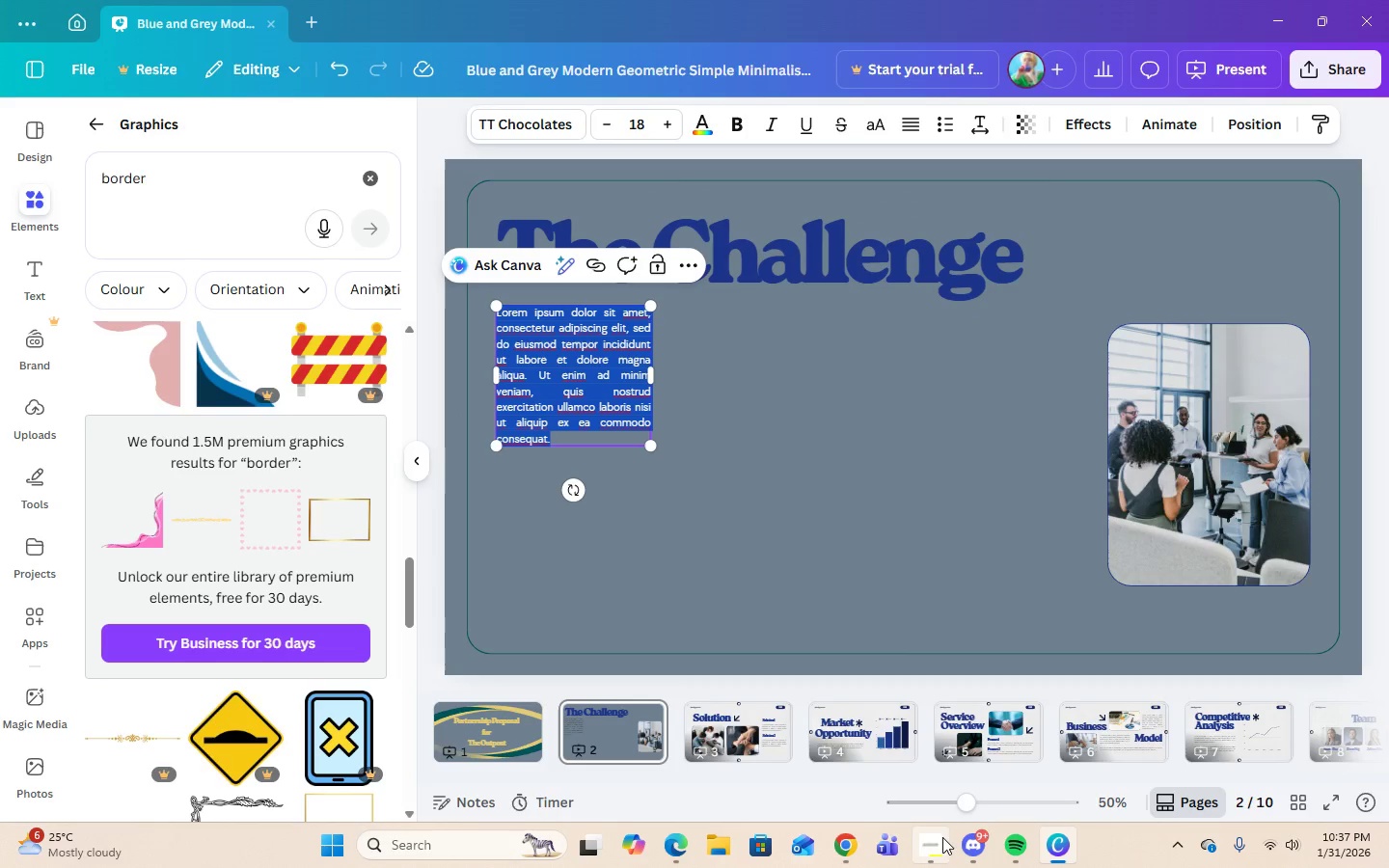 
left_click([939, 846])